 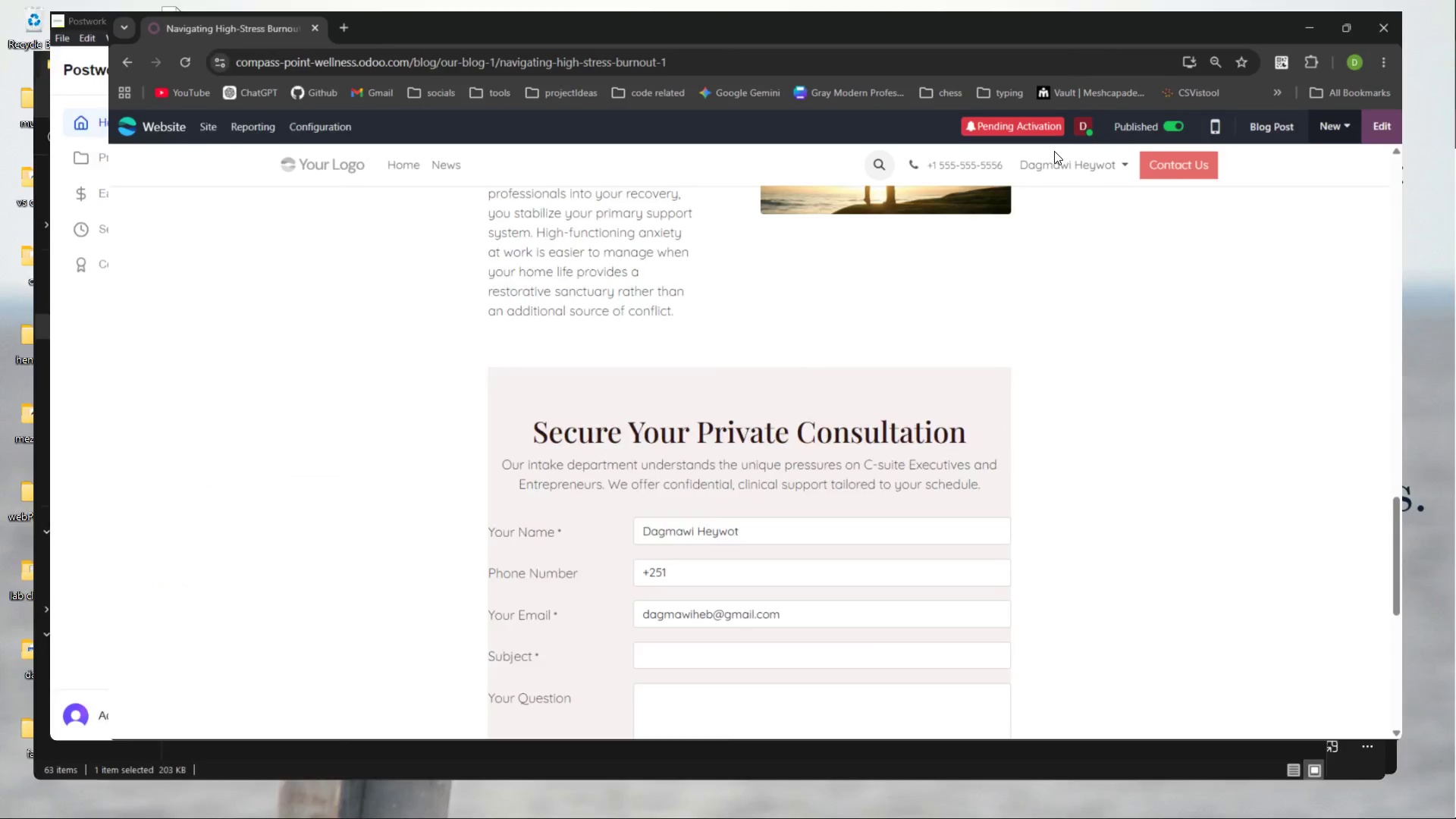 
left_click([97, 137])
 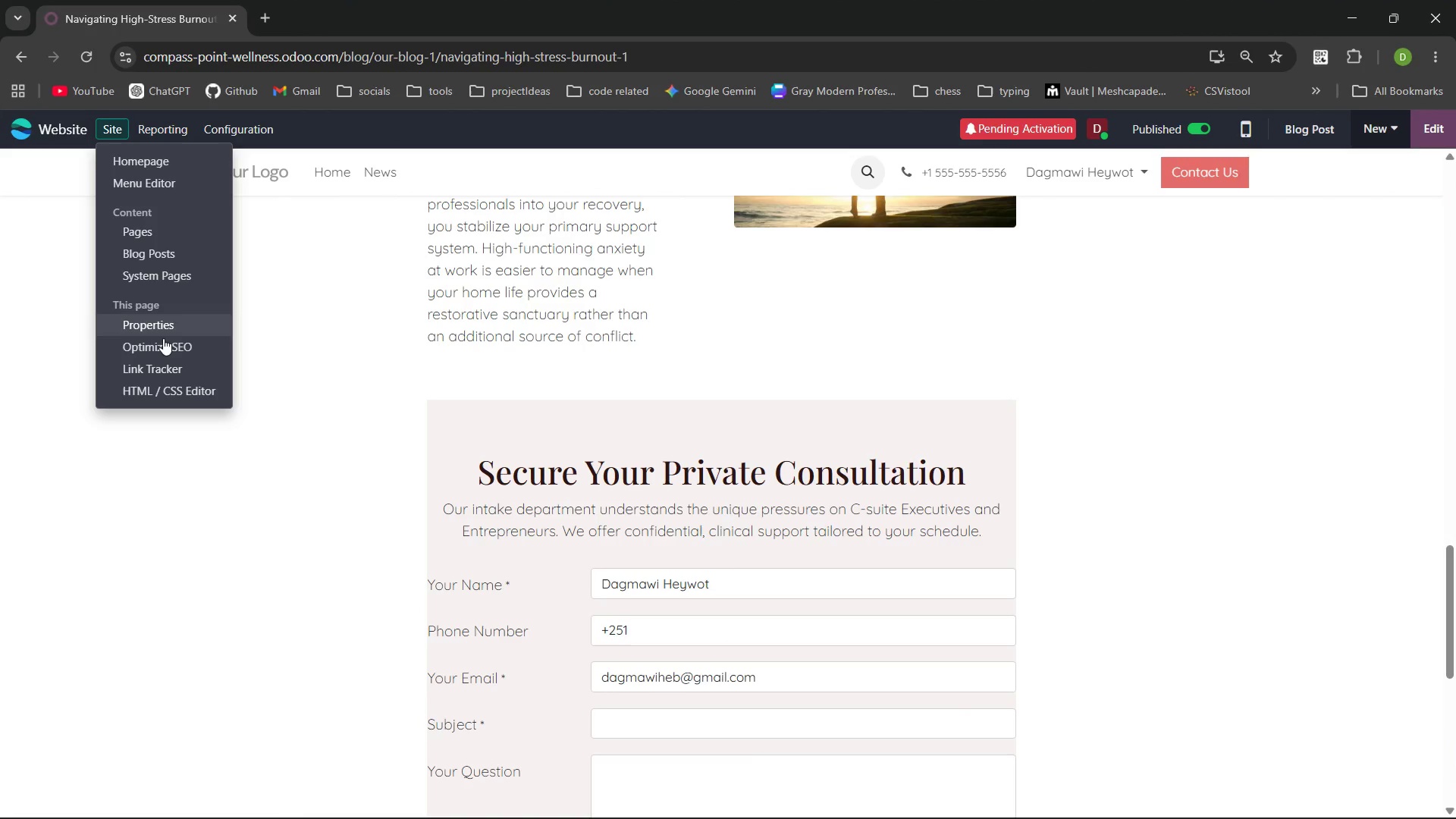 
left_click([162, 347])
 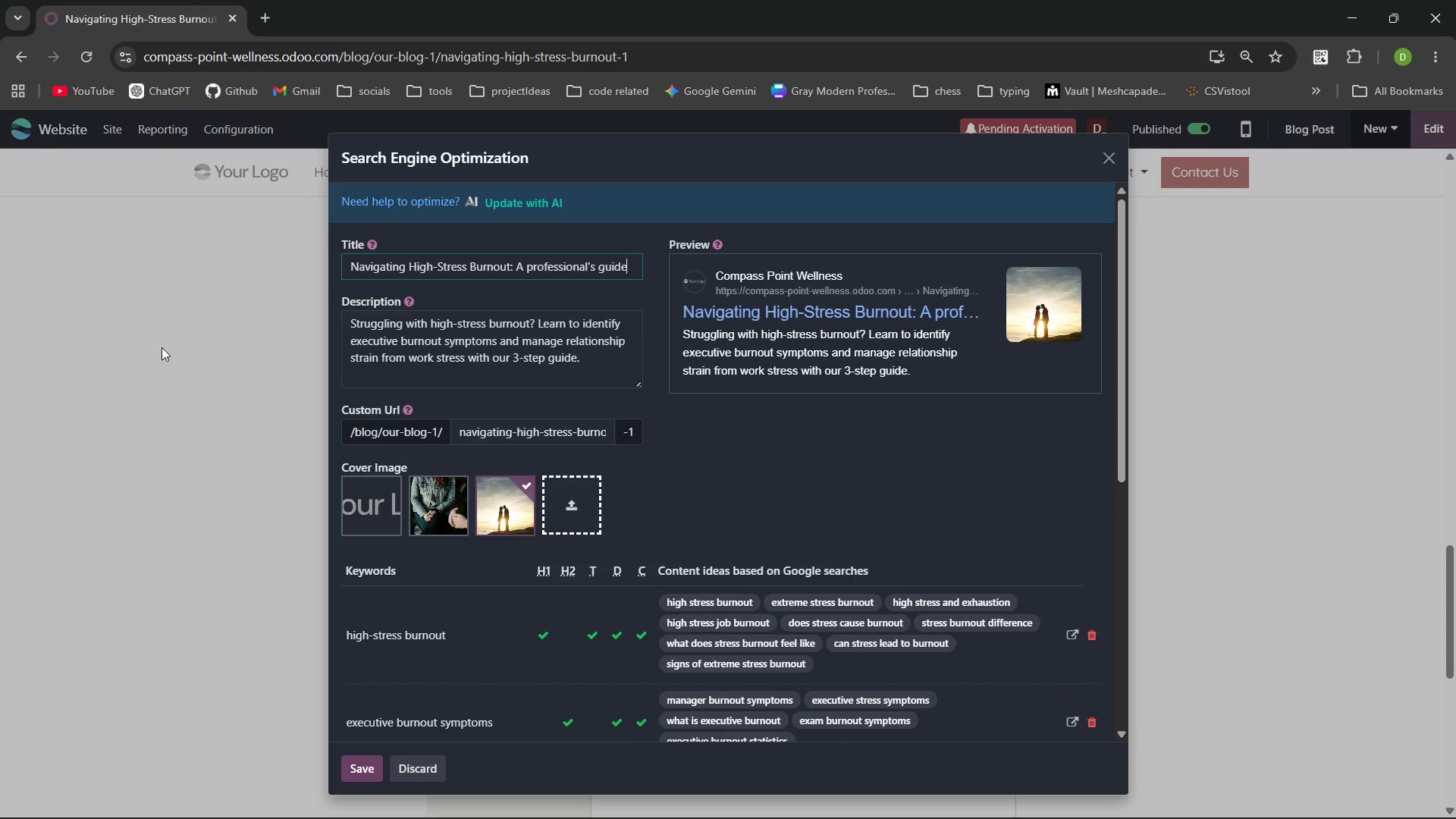 
left_click([1119, 162])
 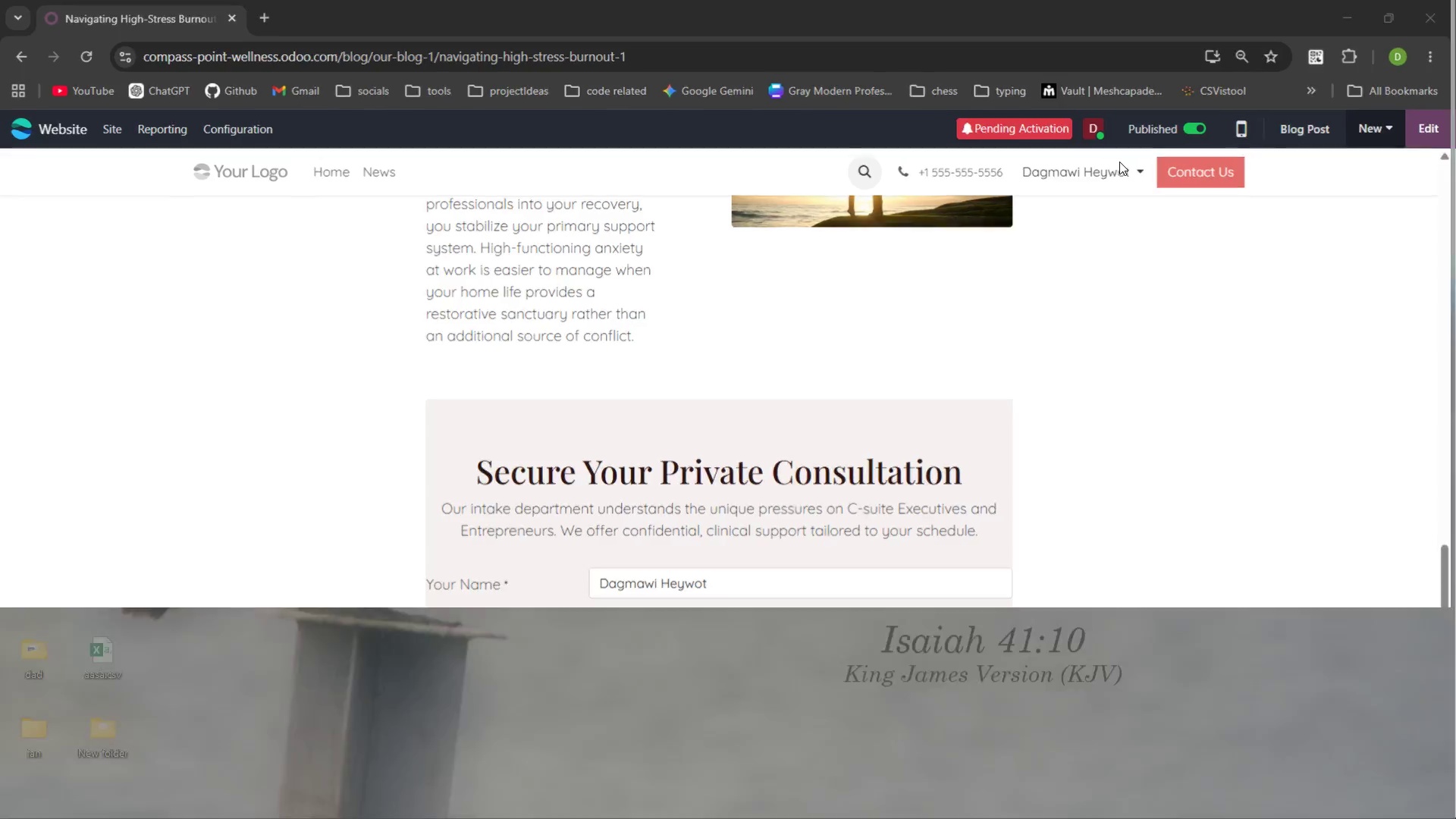 
left_click([934, 171])